 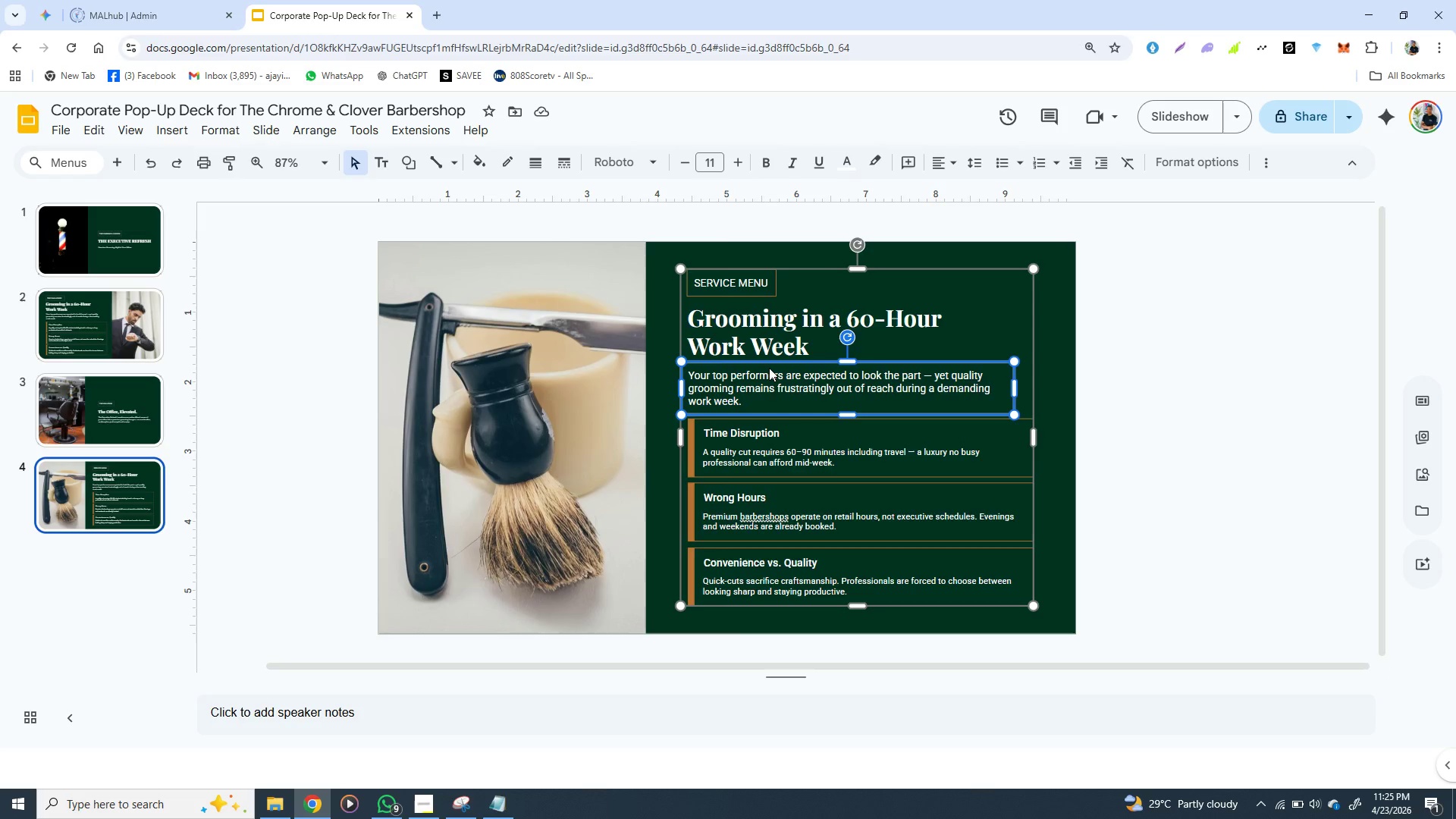 
left_click([786, 463])
 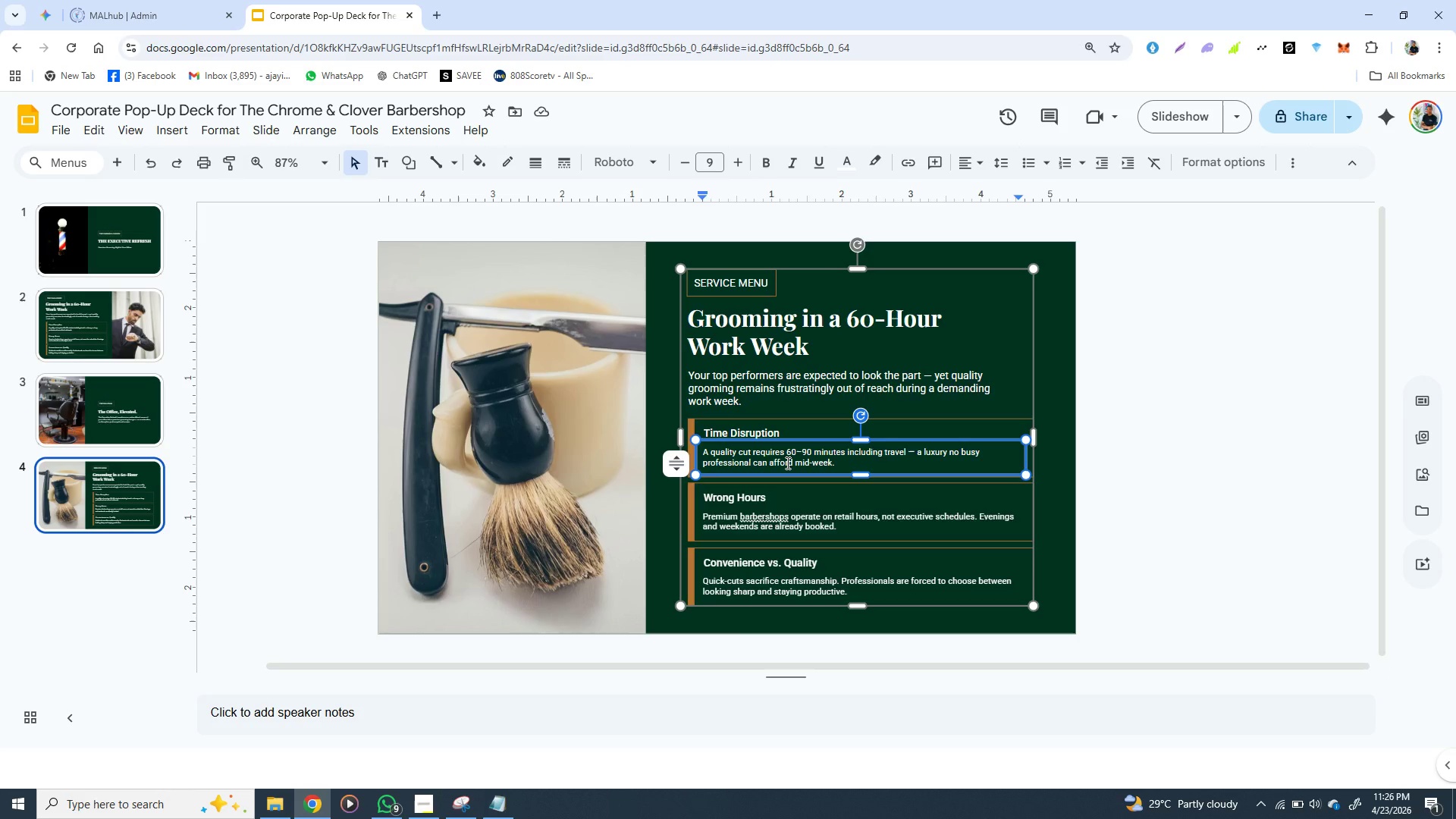 
wait(40.81)
 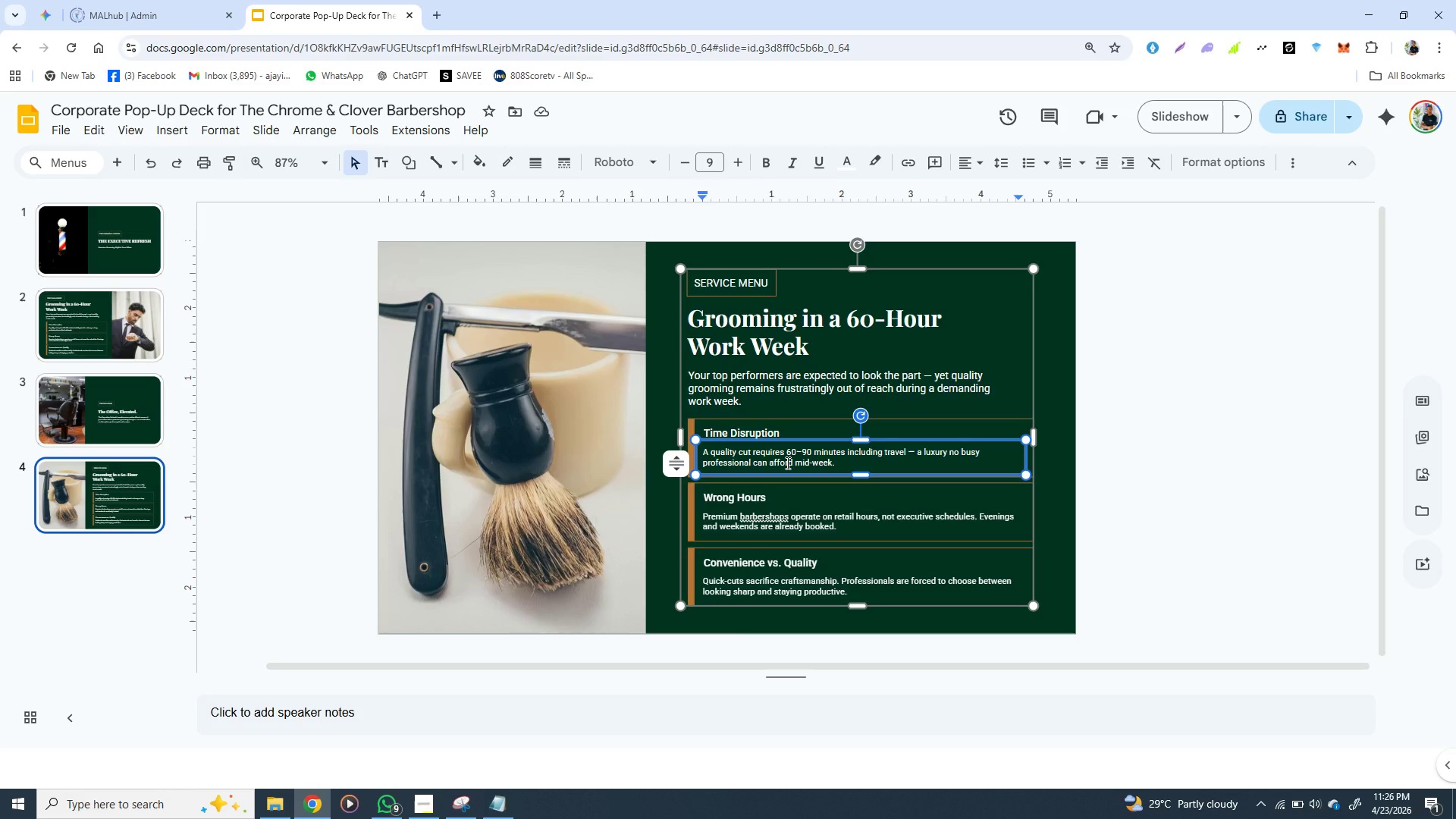 
left_click([868, 390])
 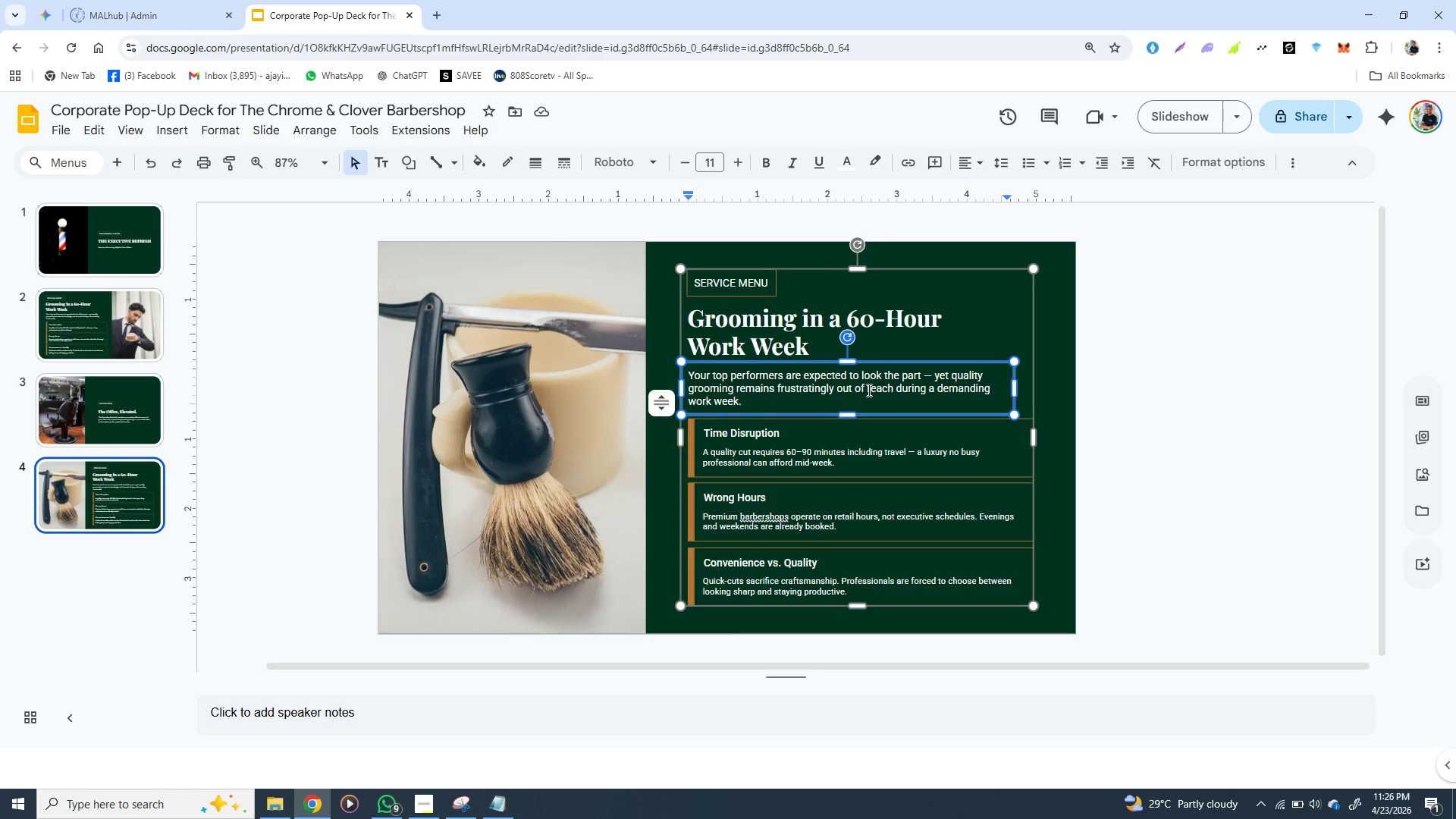 
wait(17.7)
 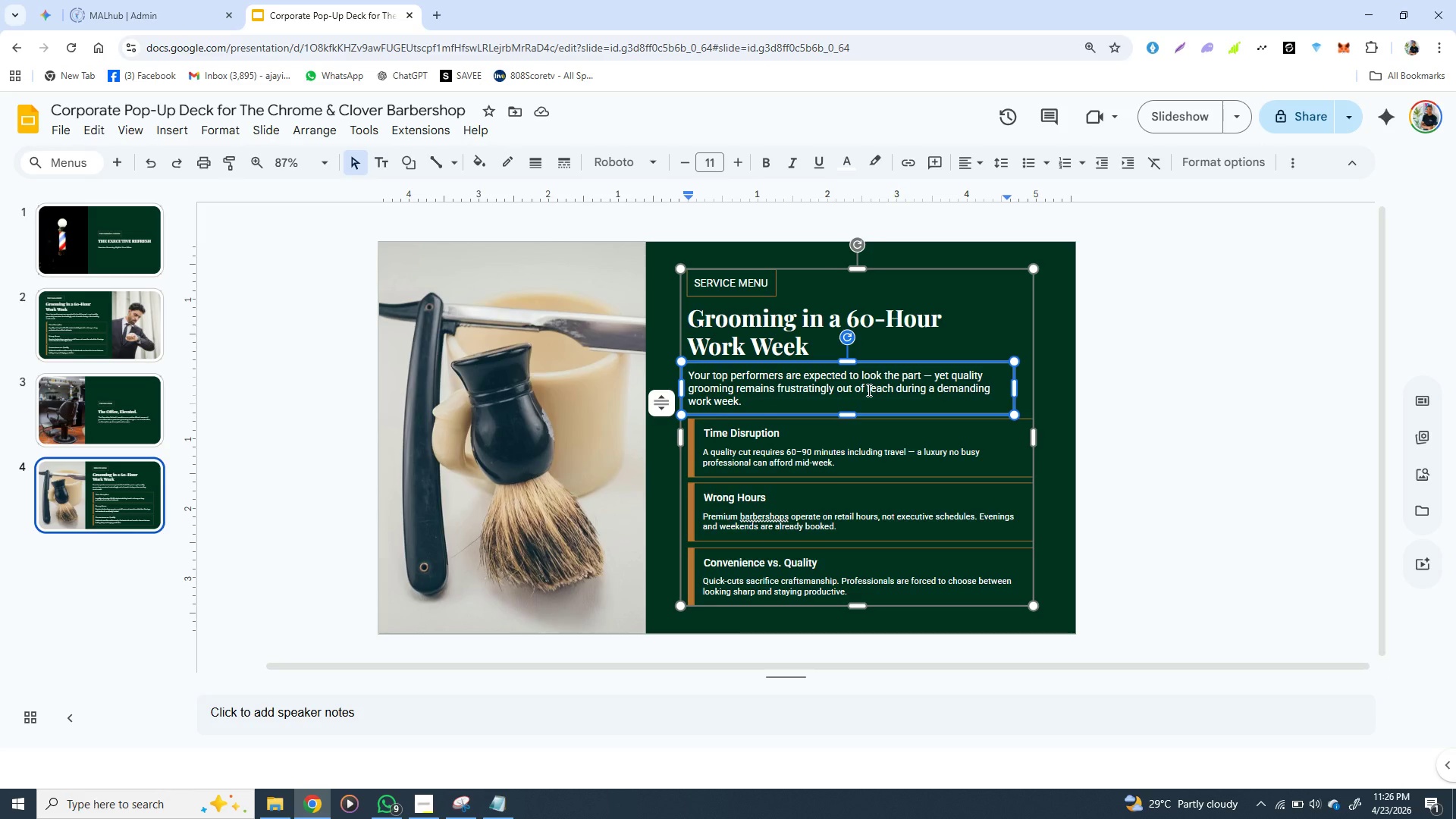 
left_click([584, 434])
 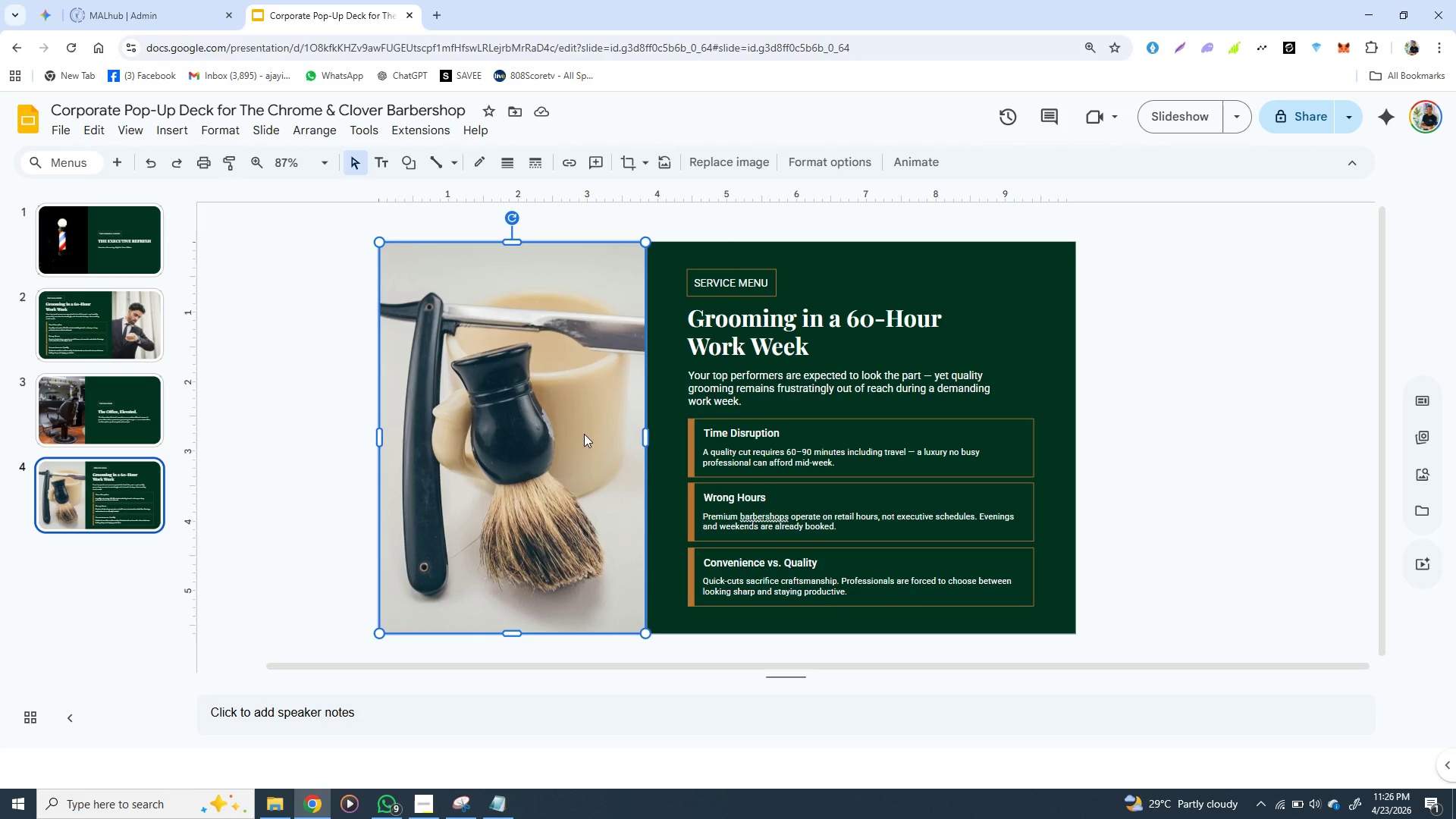 
wait(20.72)
 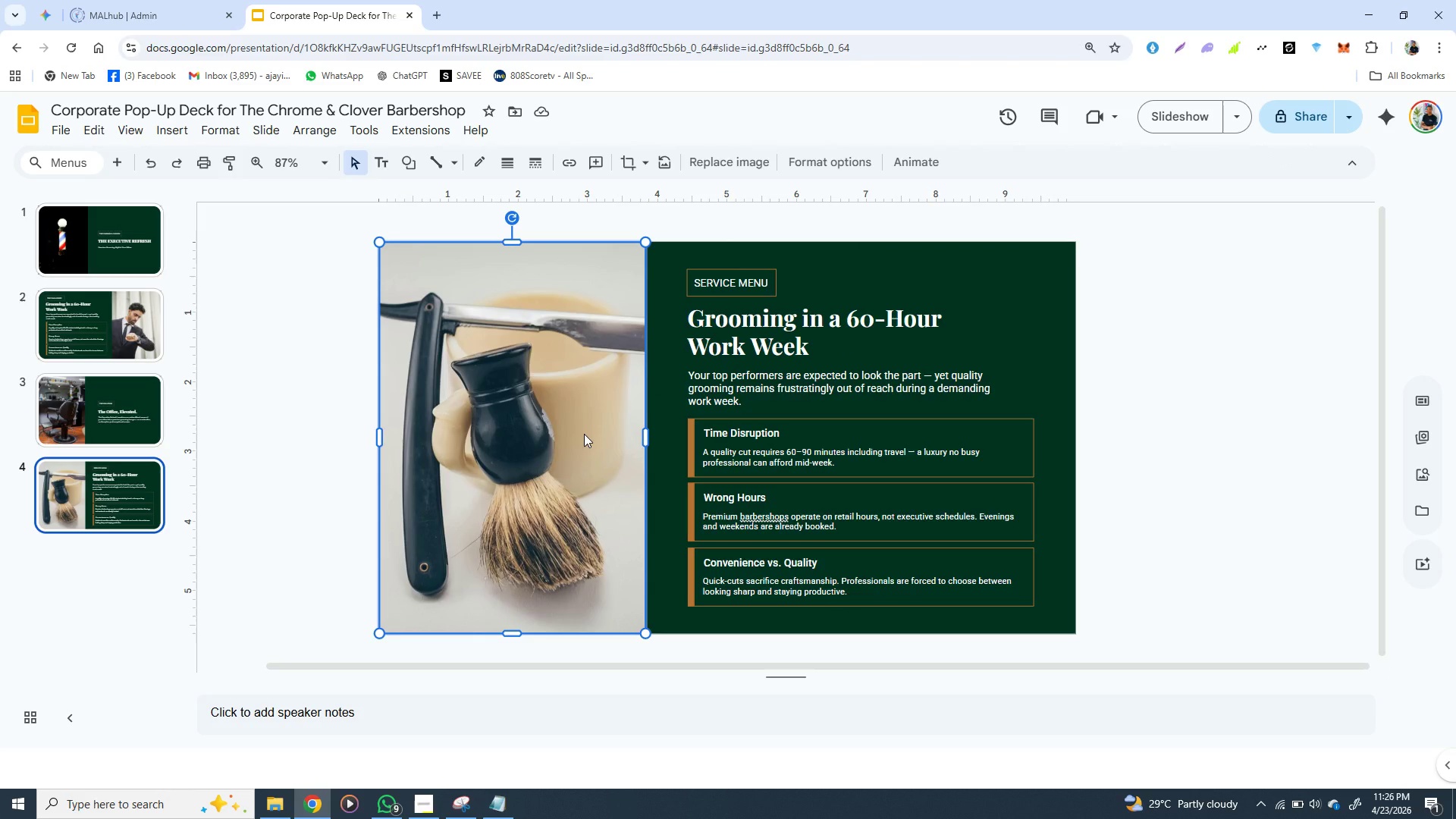 
left_click([733, 421])
 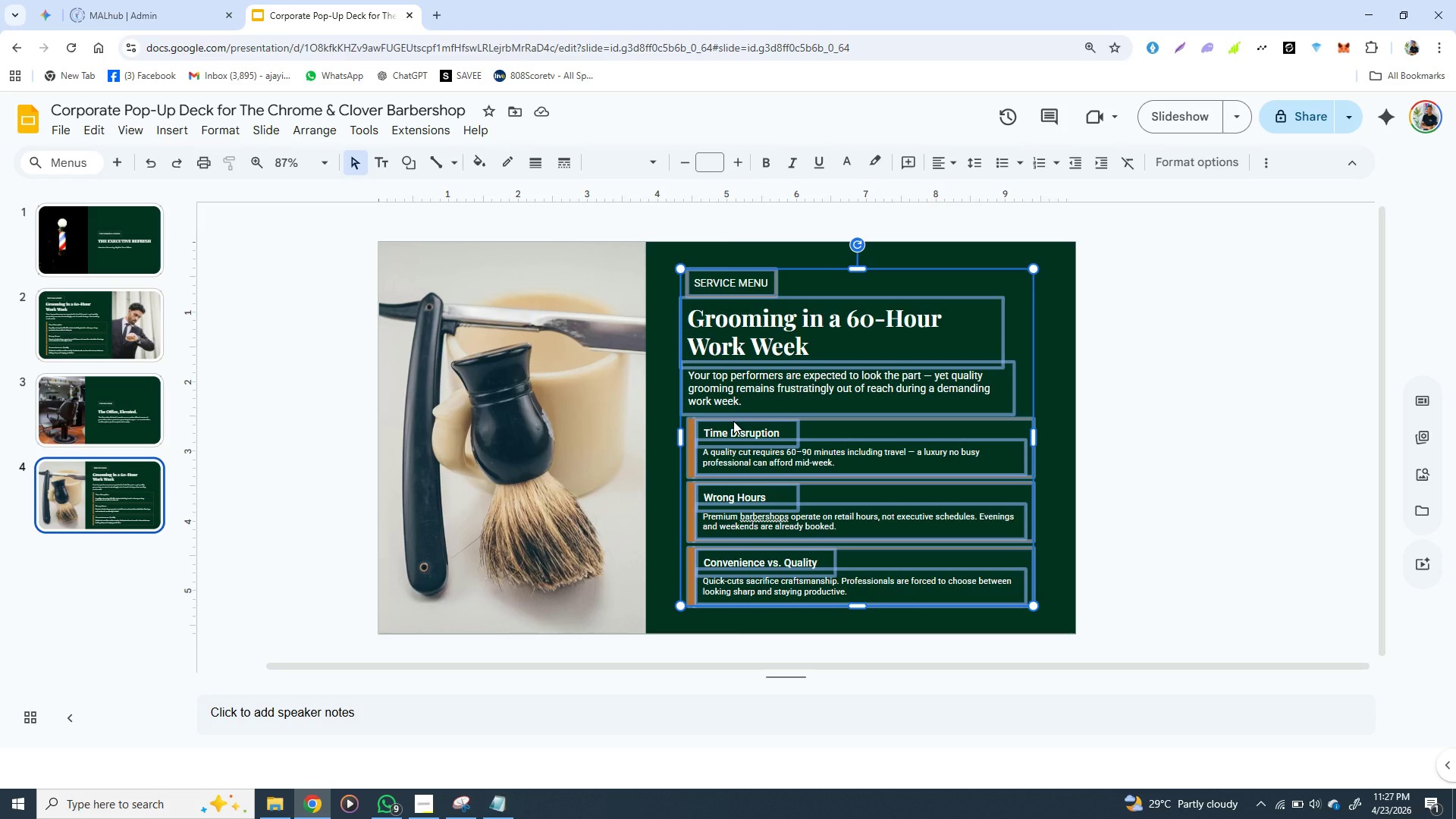 
wait(26.53)
 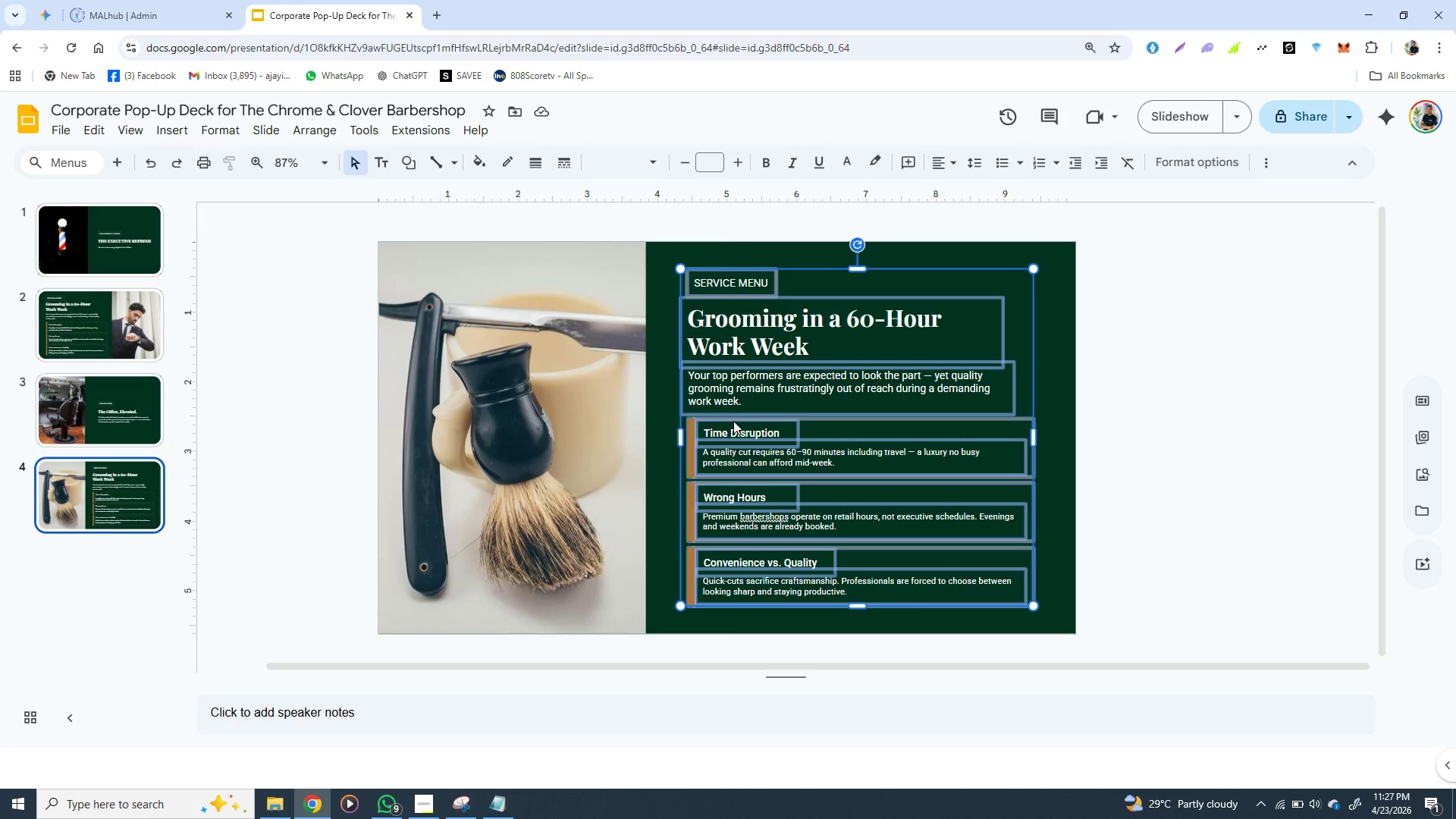 
left_click([596, 458])
 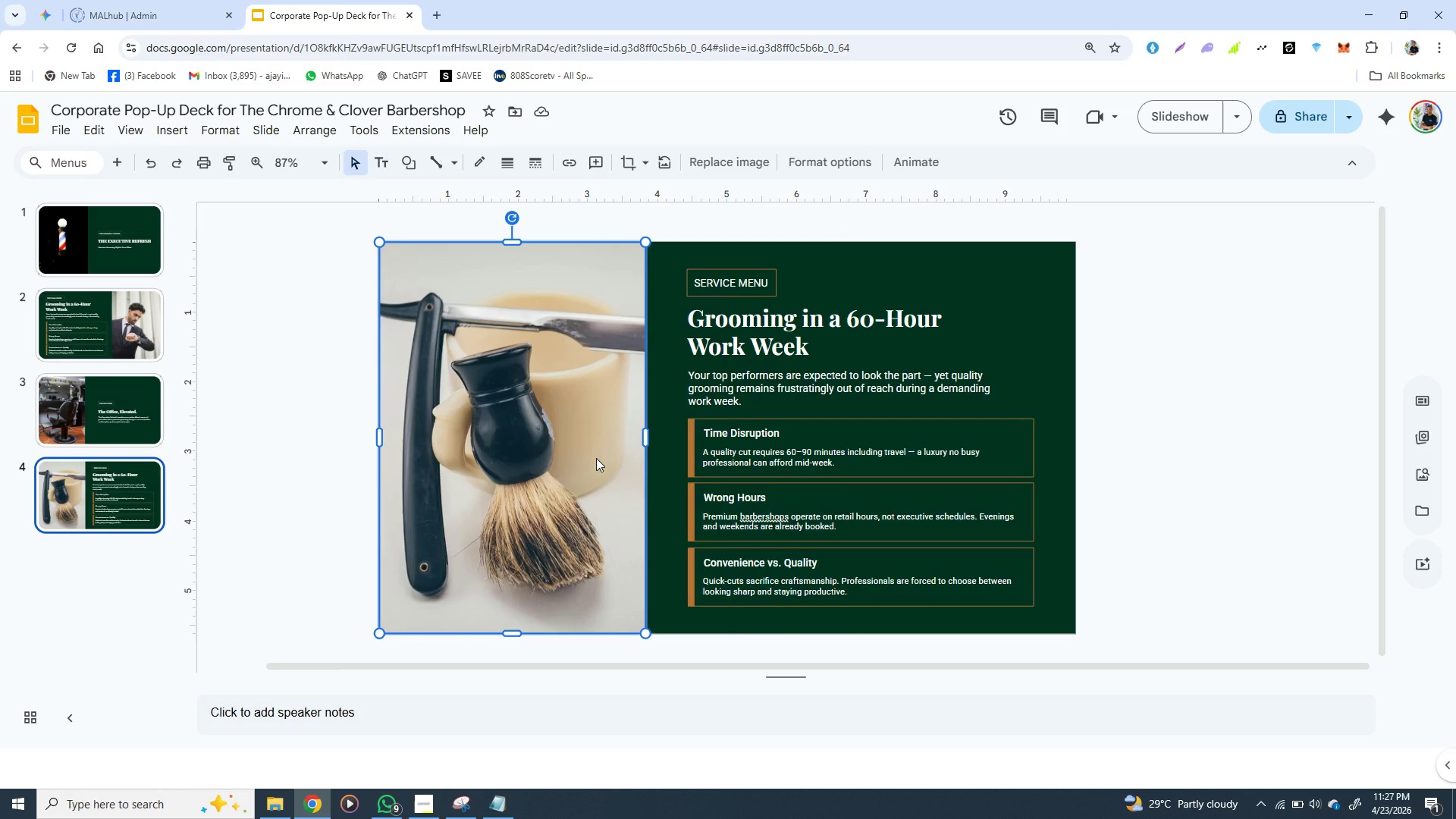 
wait(28.83)
 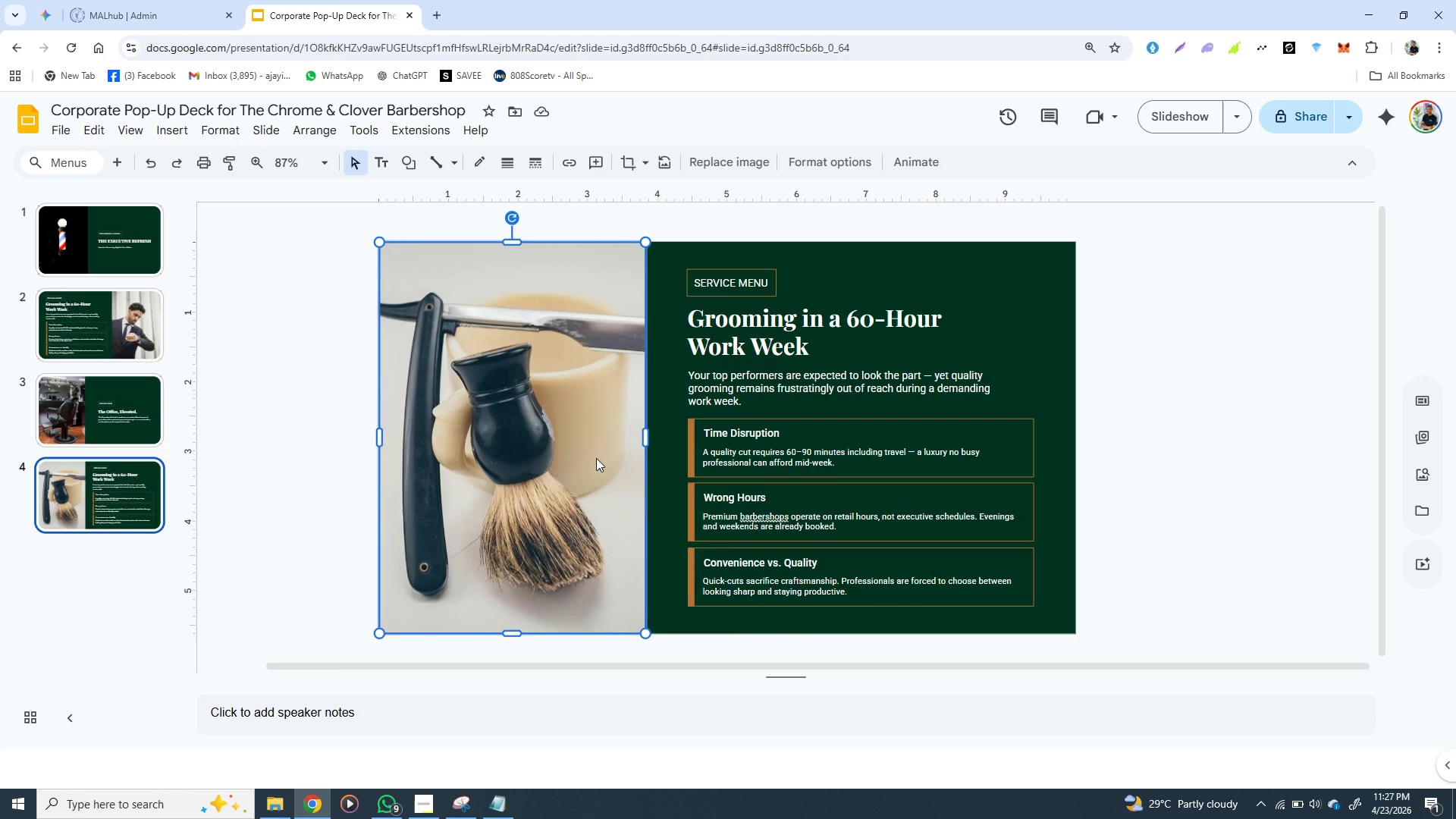 
left_click([767, 397])
 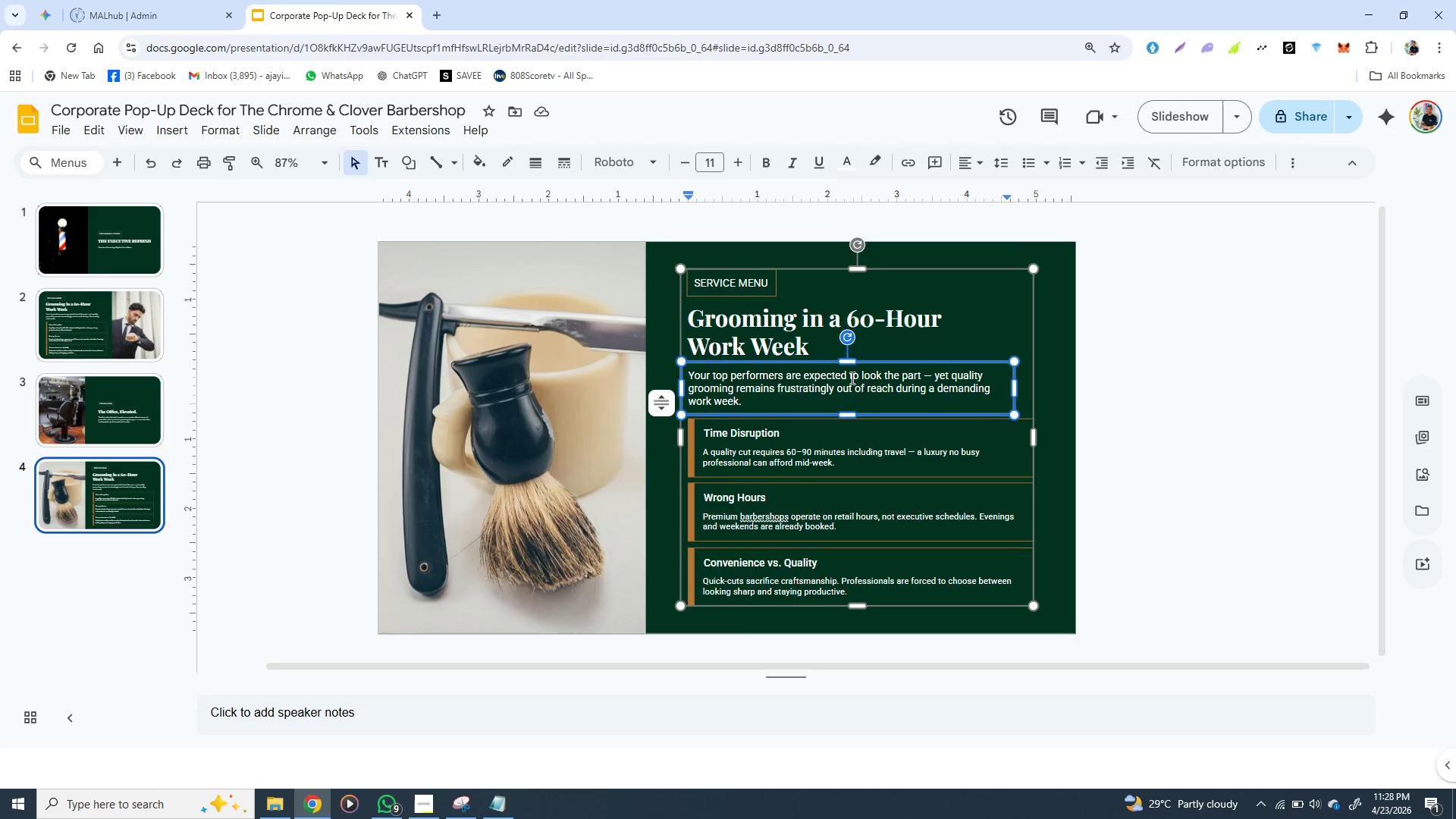 
wait(34.81)
 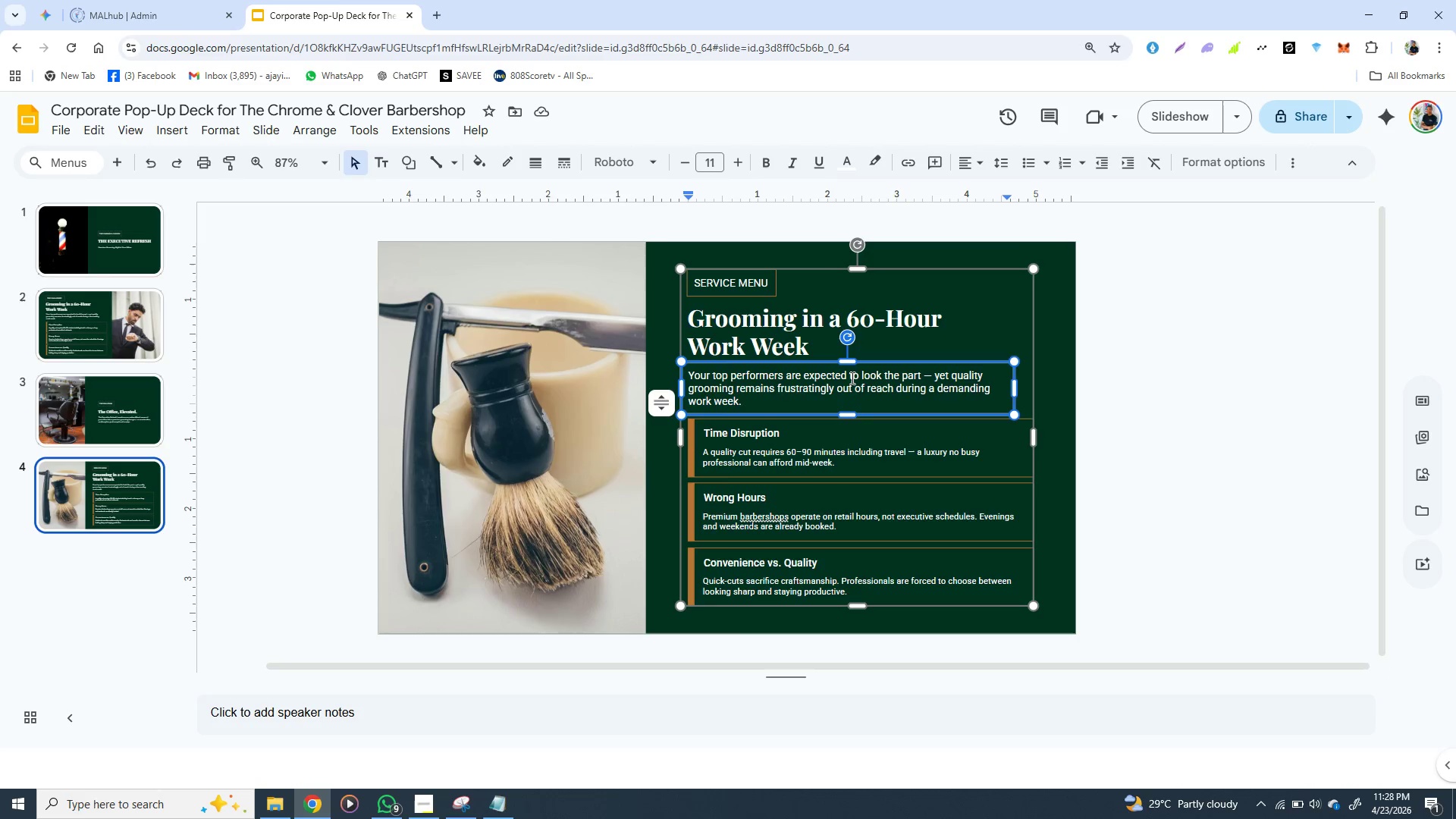 
left_click([924, 516])
 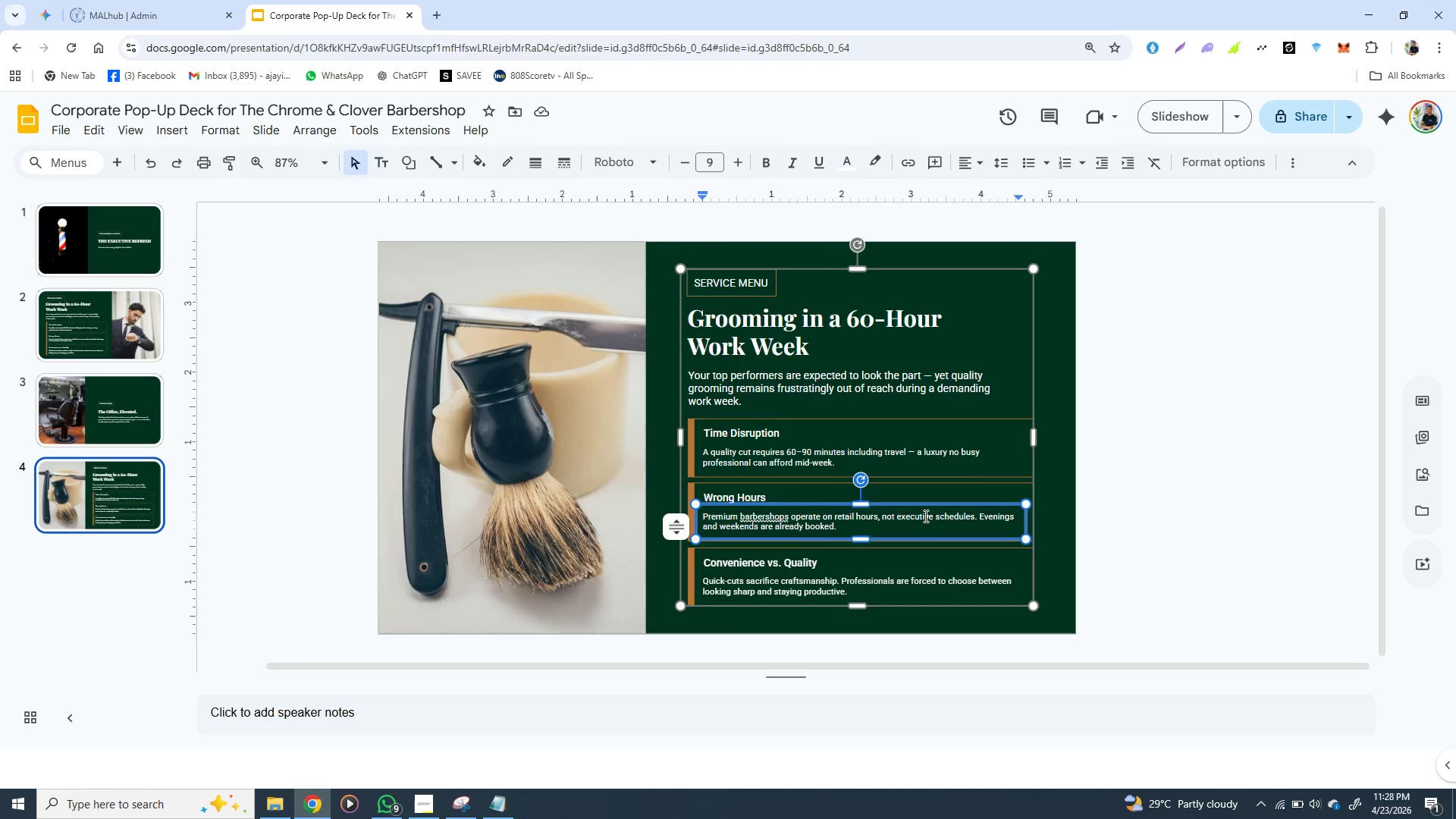 
wait(11.83)
 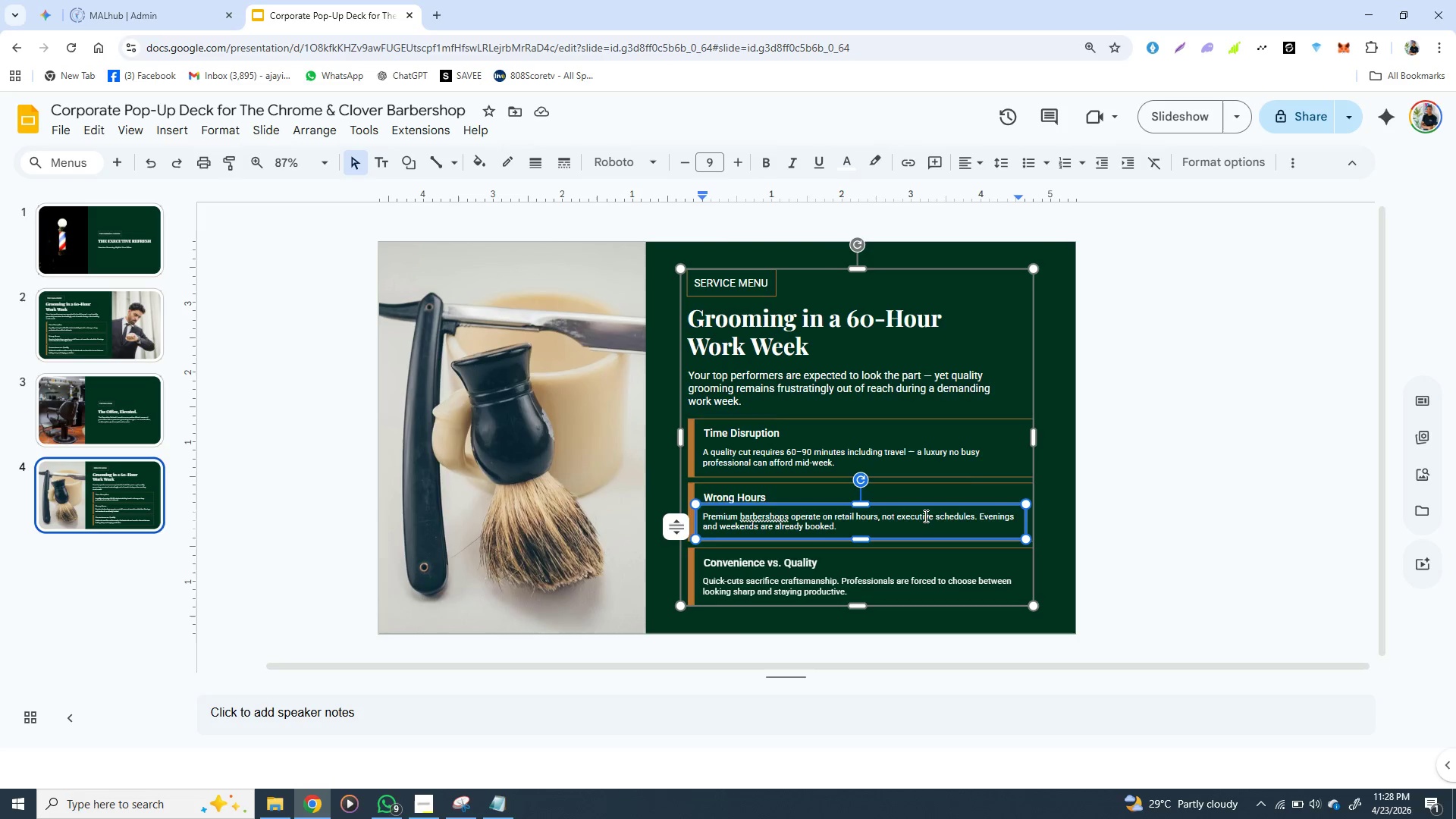 
left_click([812, 378])
 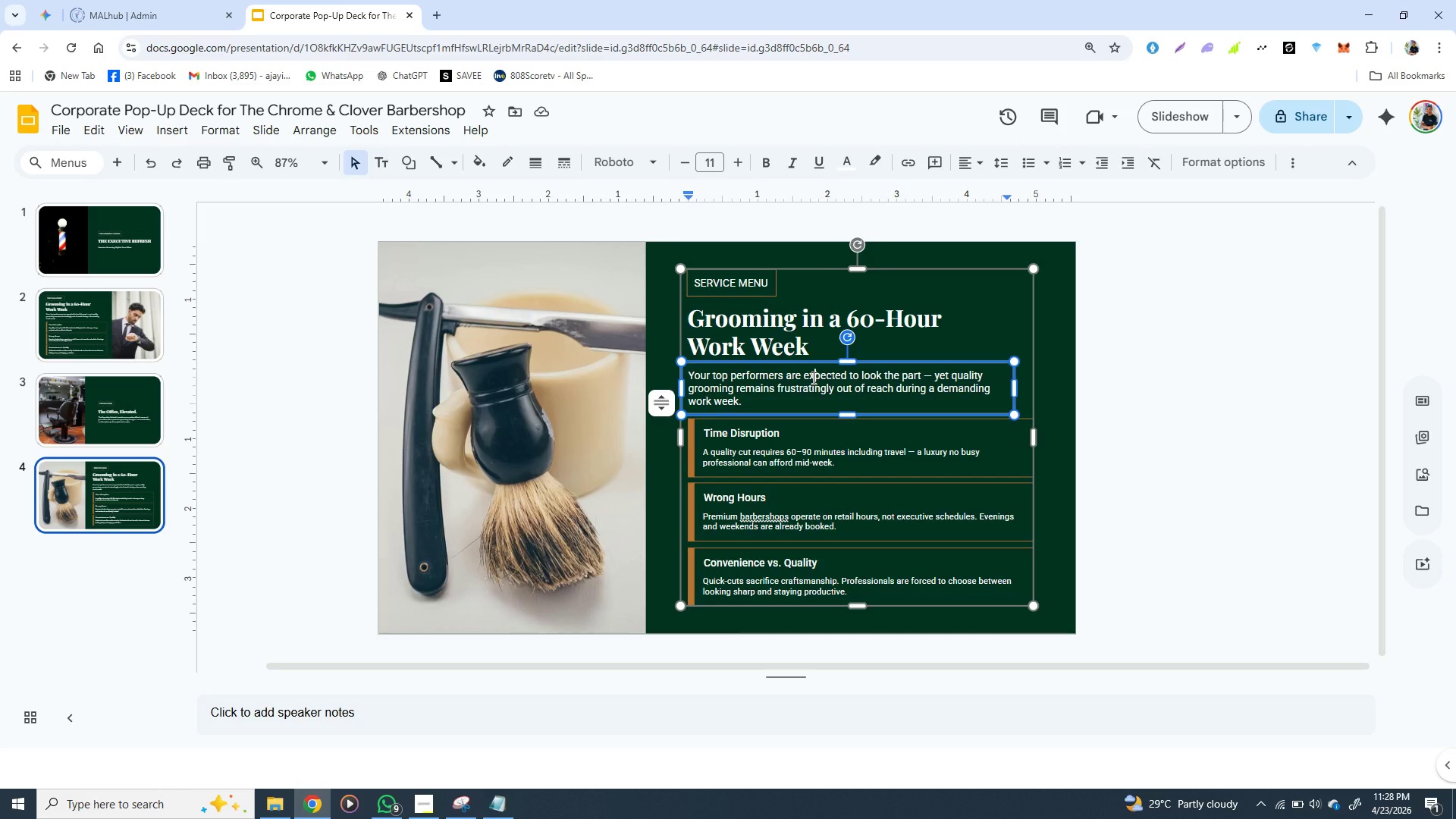 
wait(17.03)
 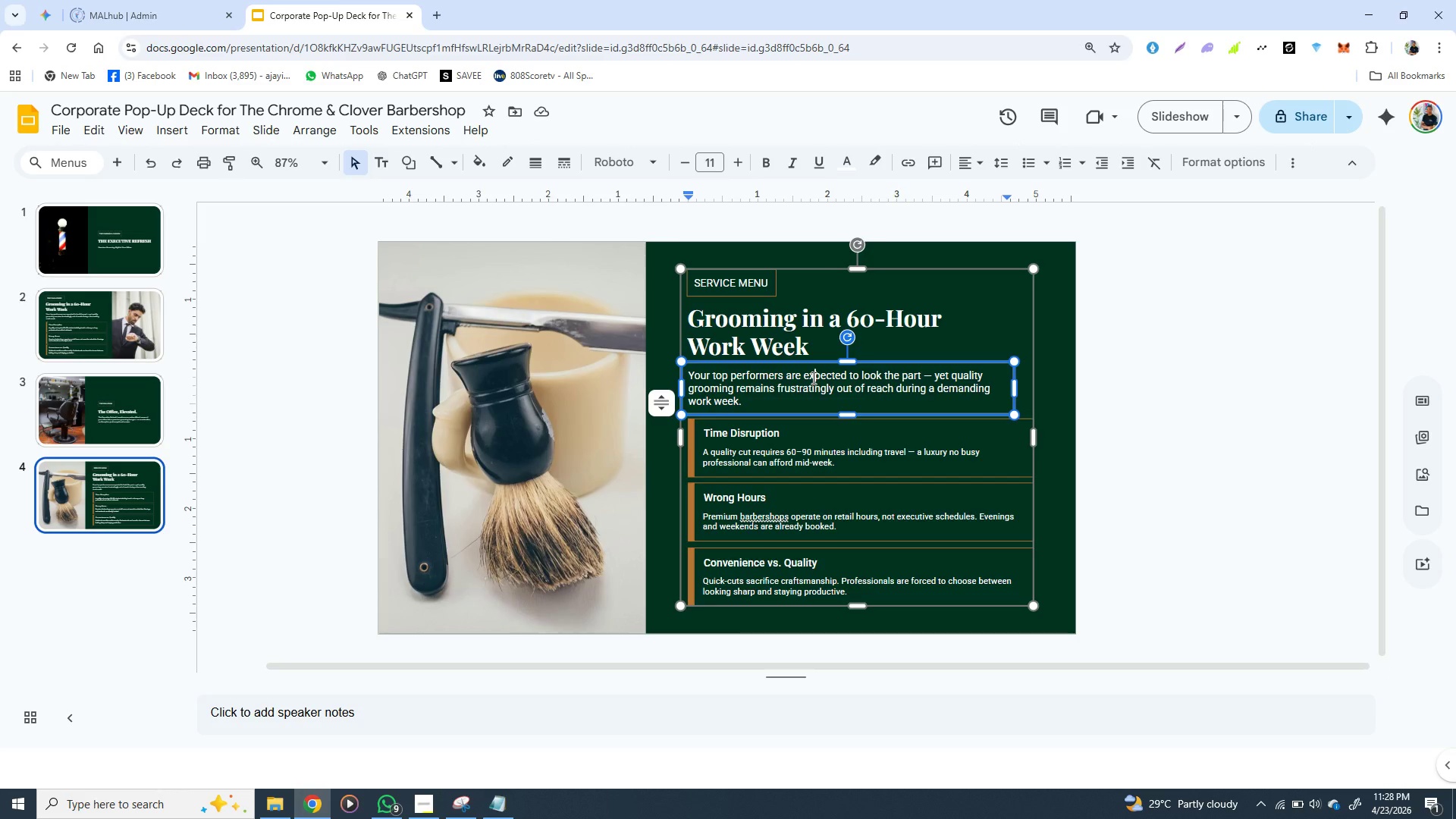 
left_click([600, 472])
 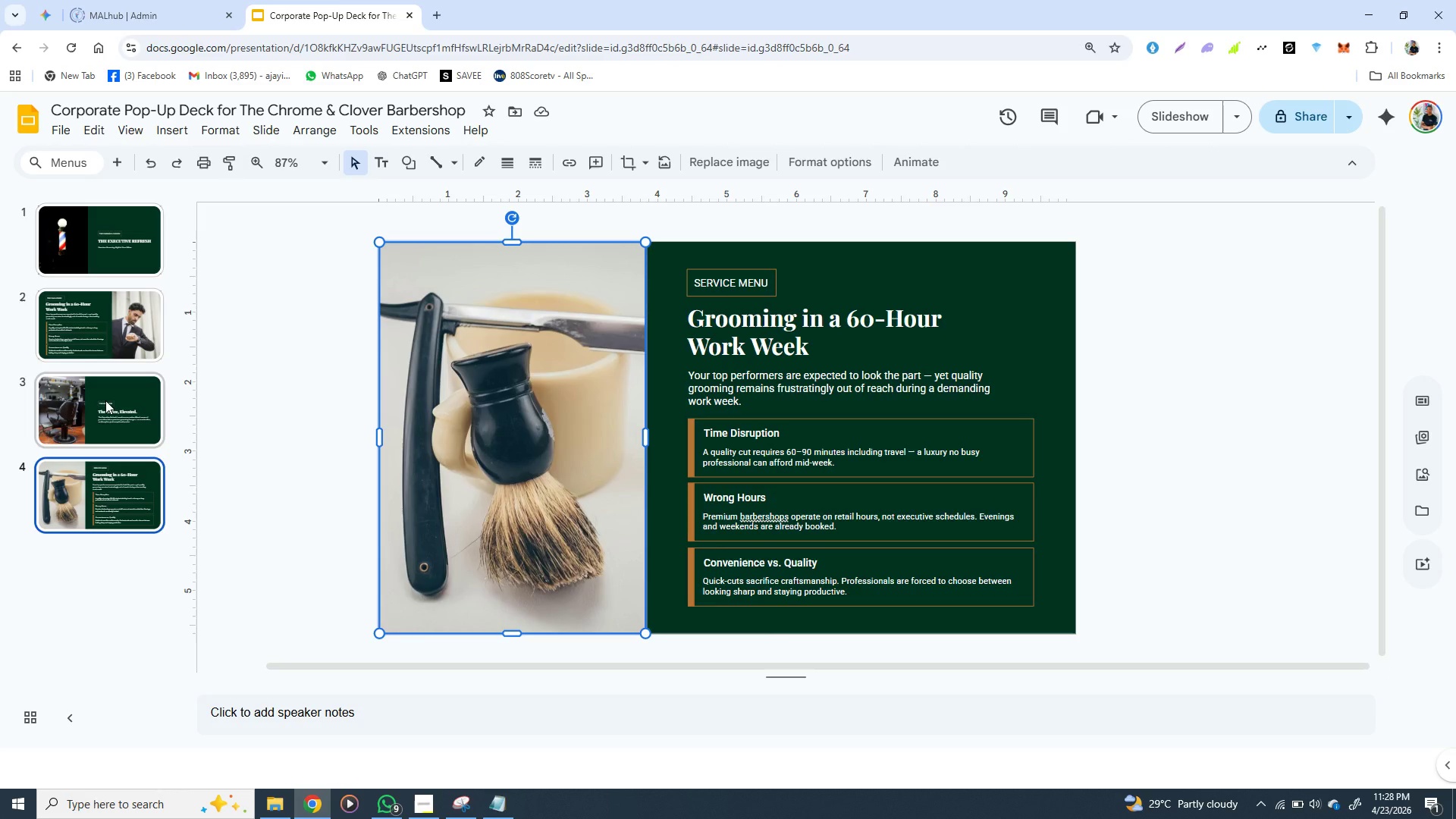 
left_click([105, 400])
 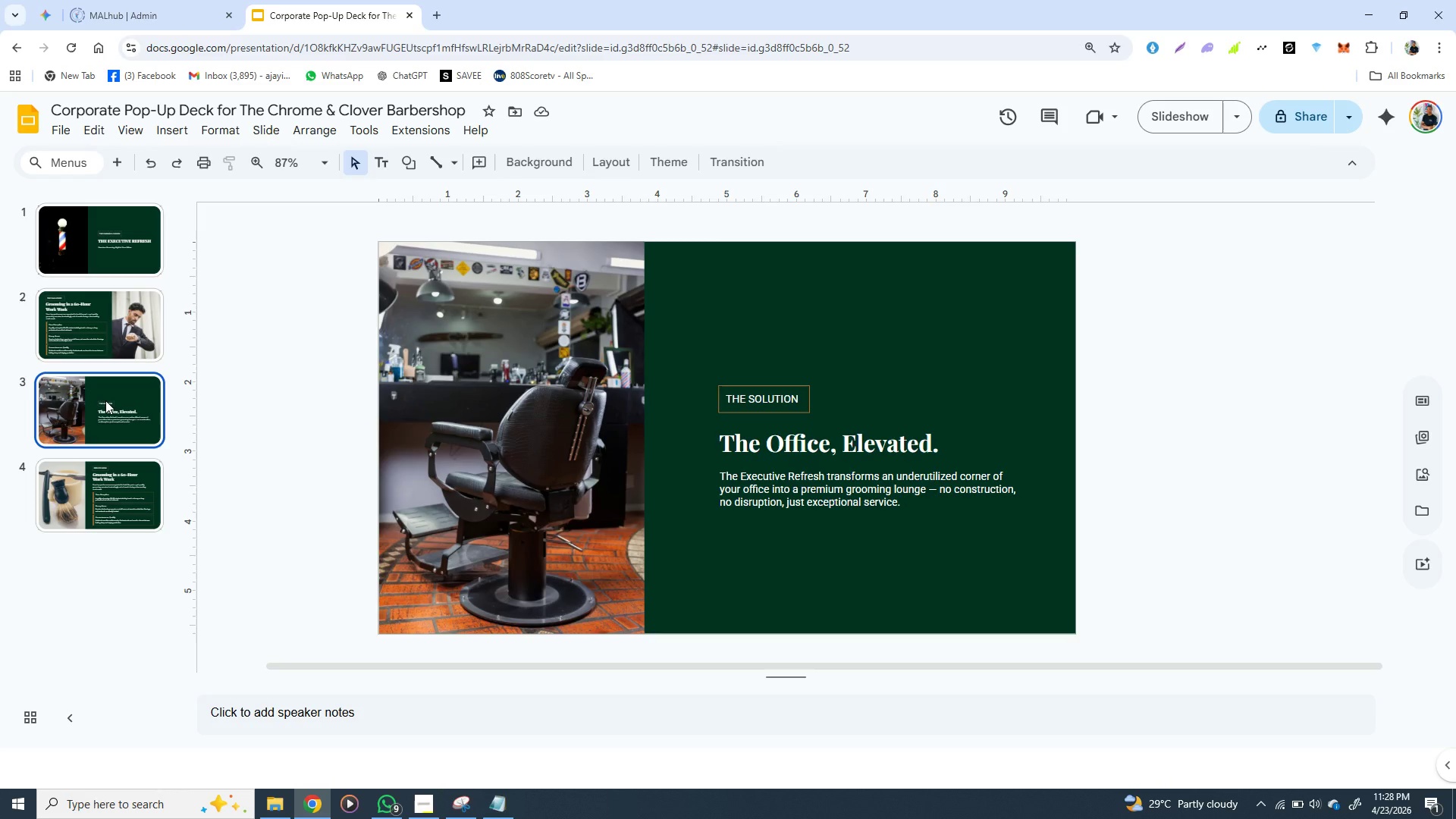 
wait(17.22)
 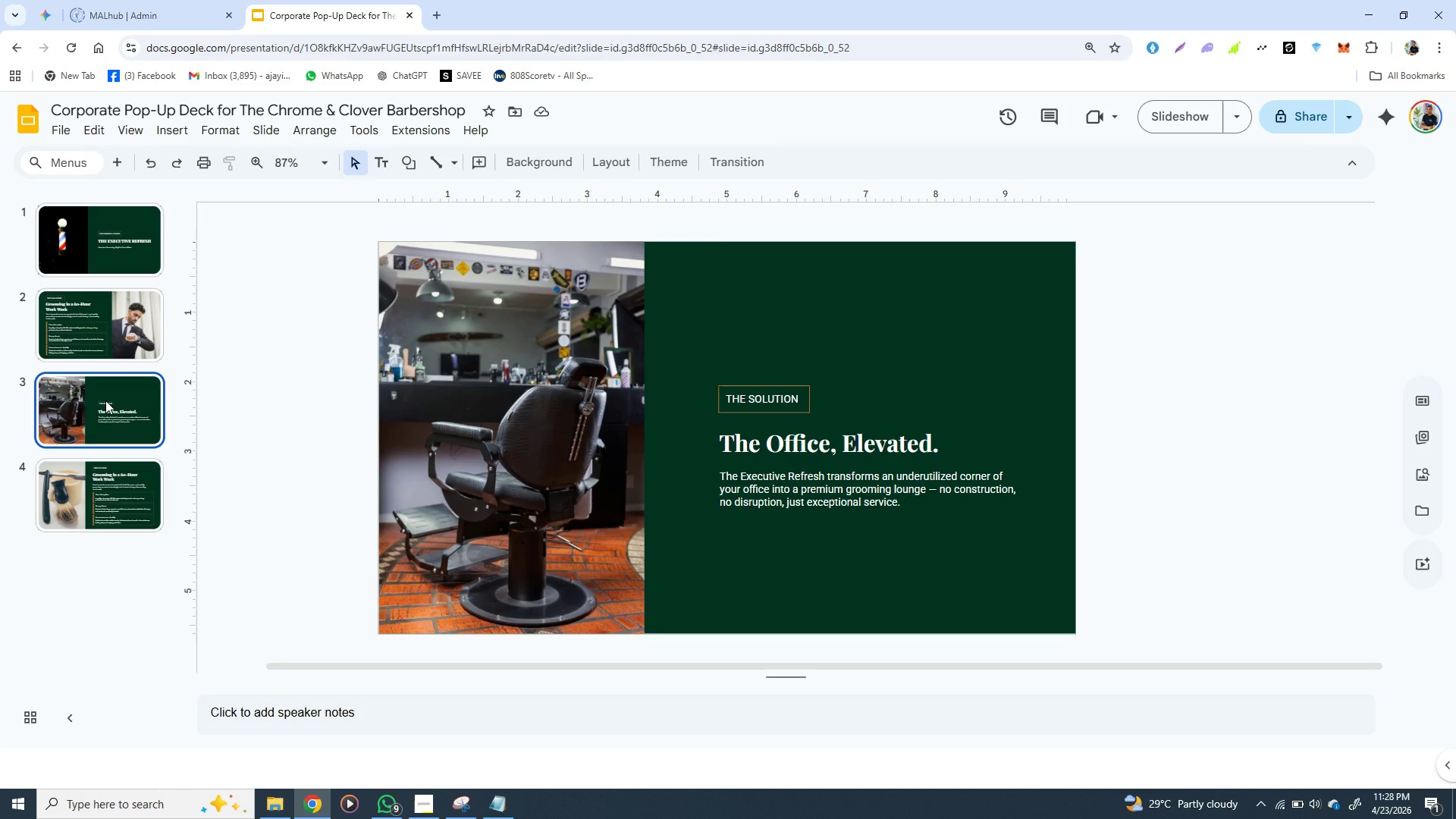 
left_click([100, 492])
 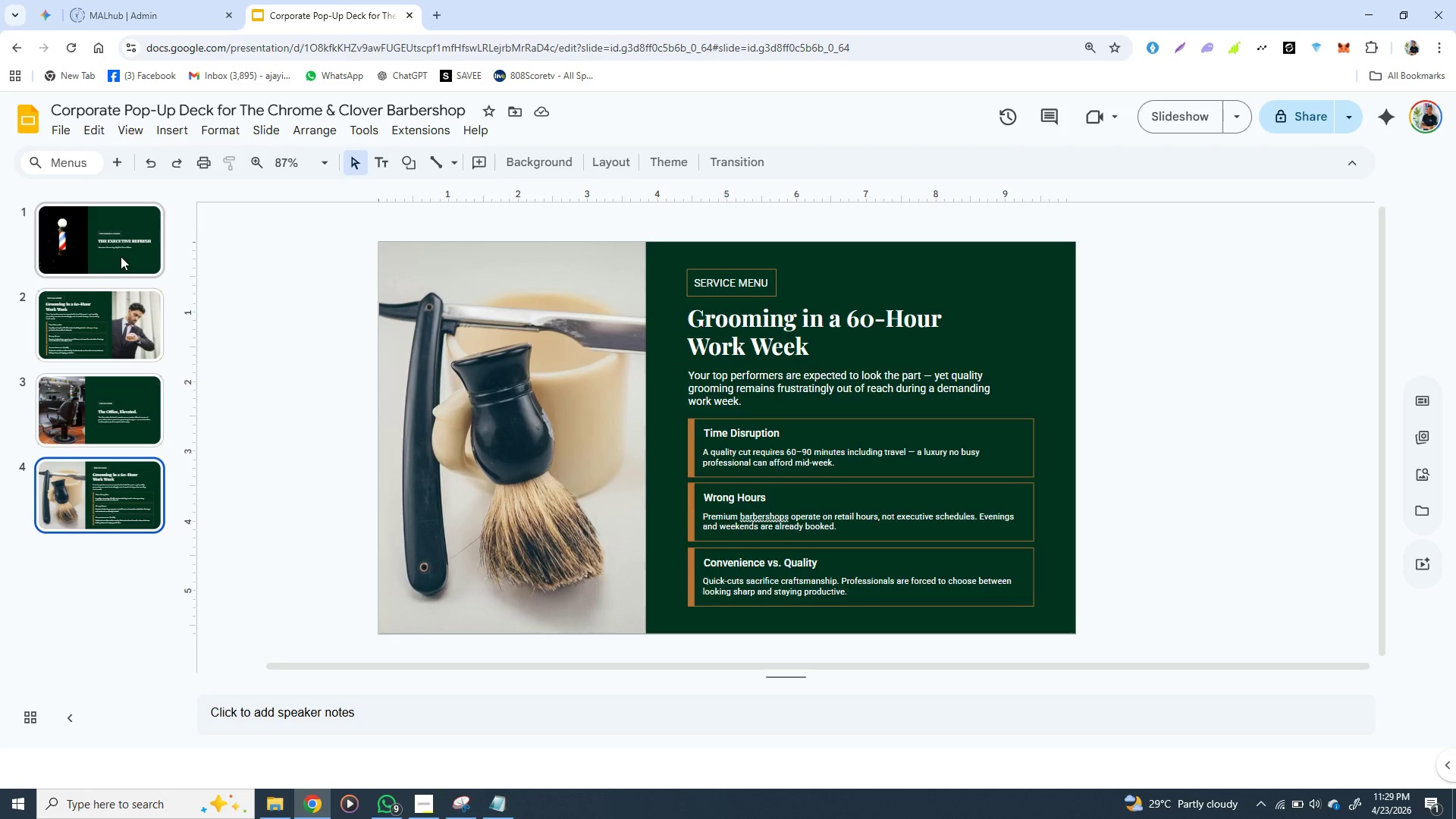 
left_click([121, 256])
 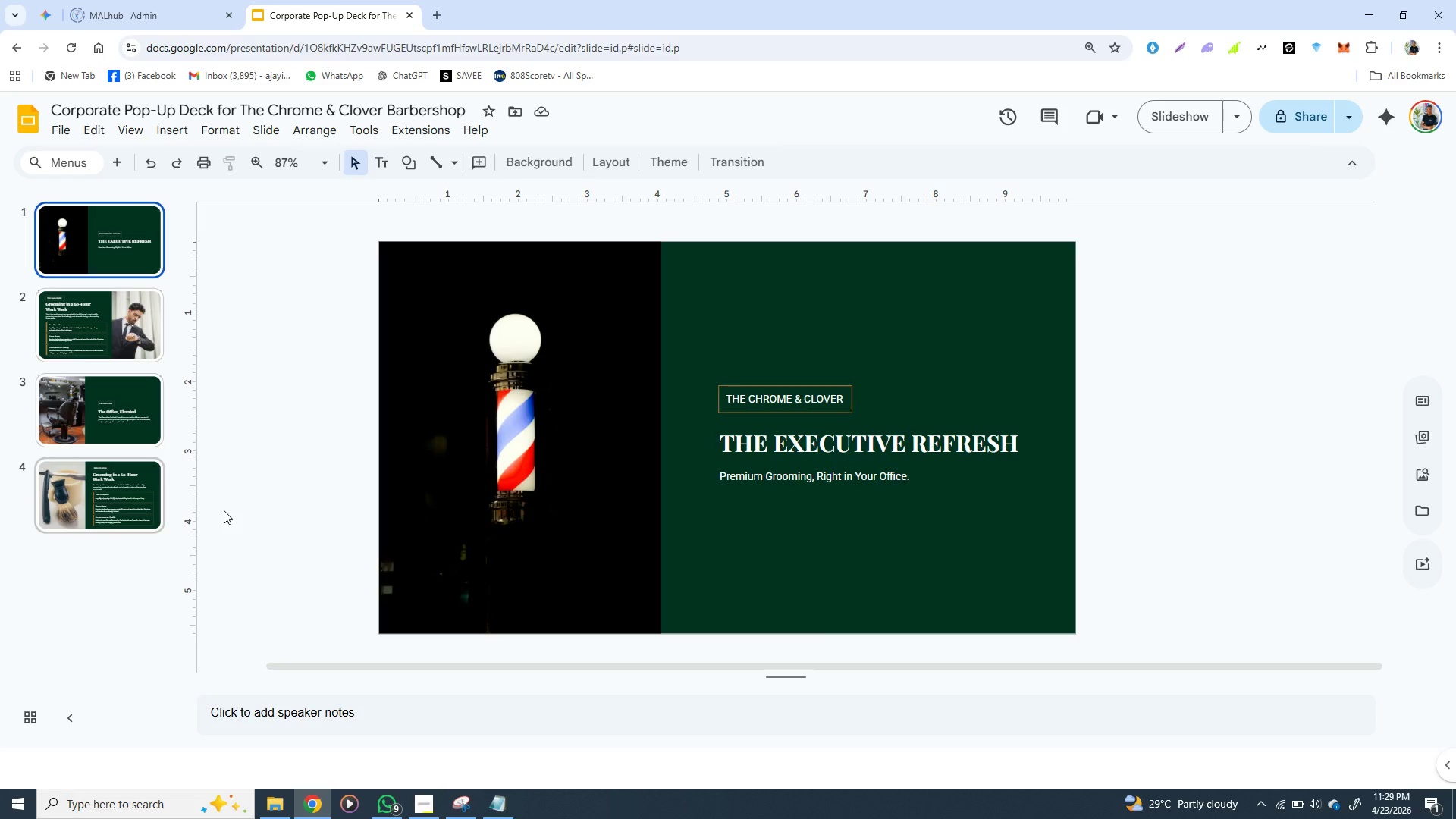 
wait(7.31)
 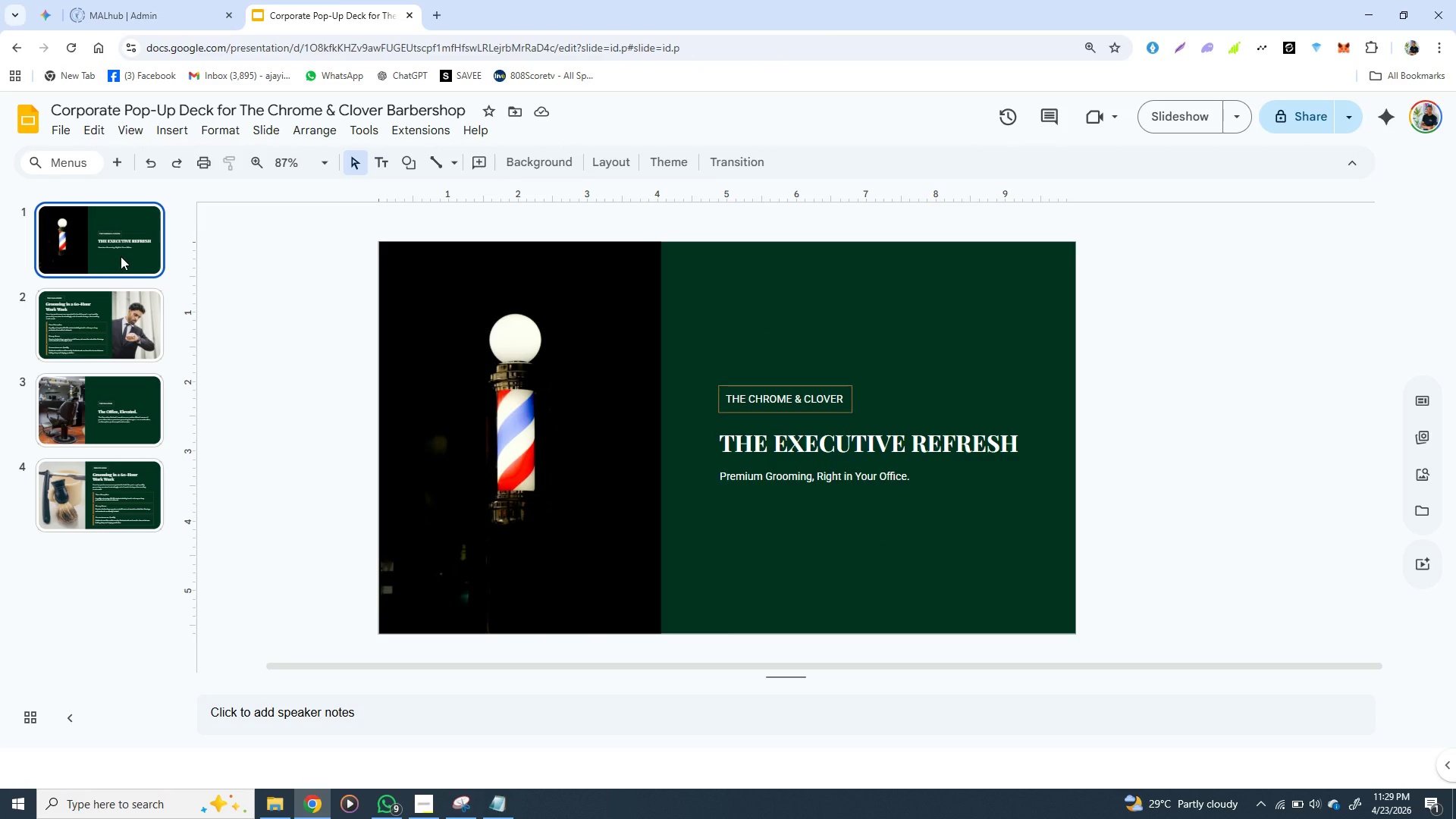 
left_click([422, 798])